 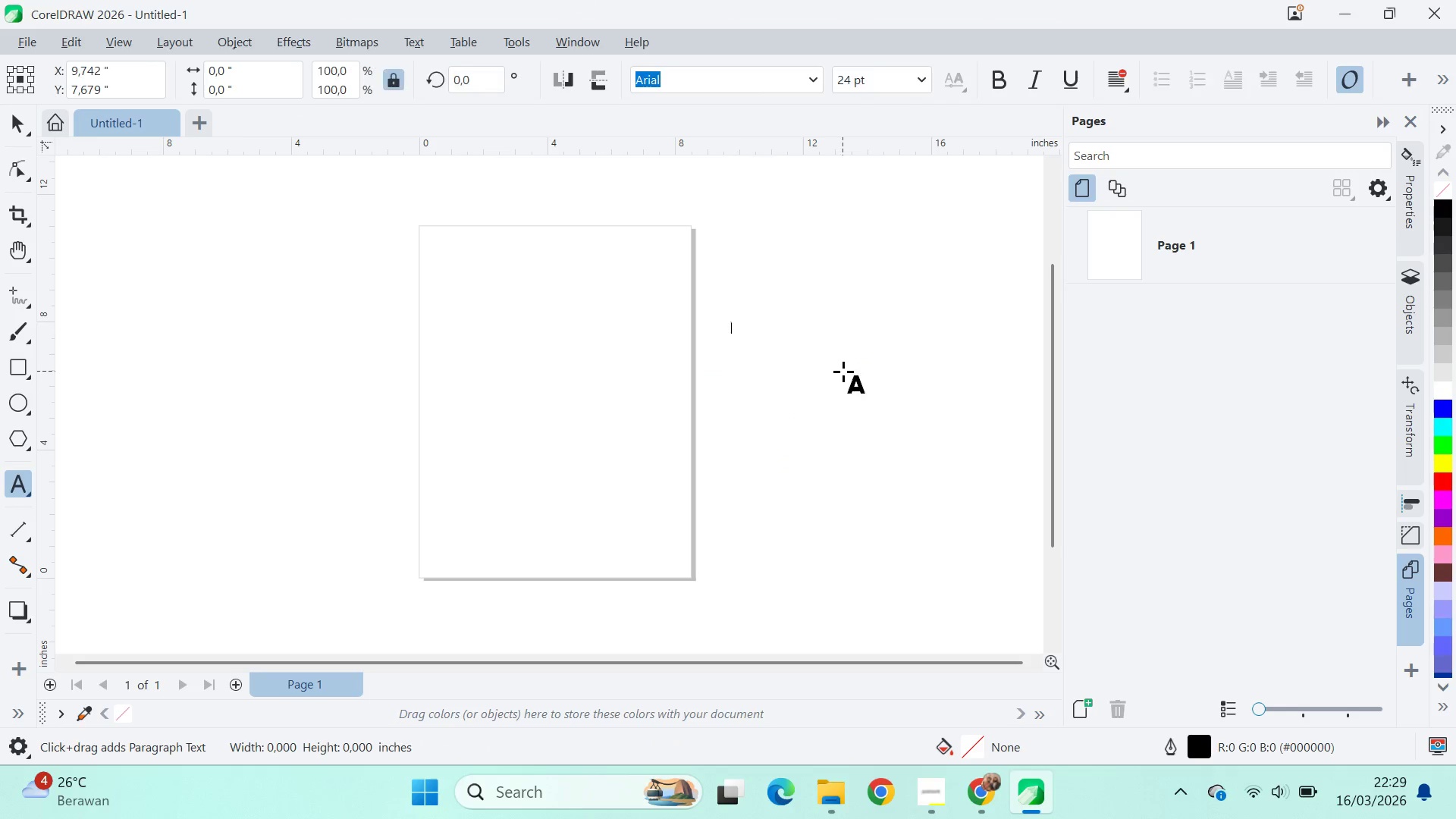 
key(Control+V)
 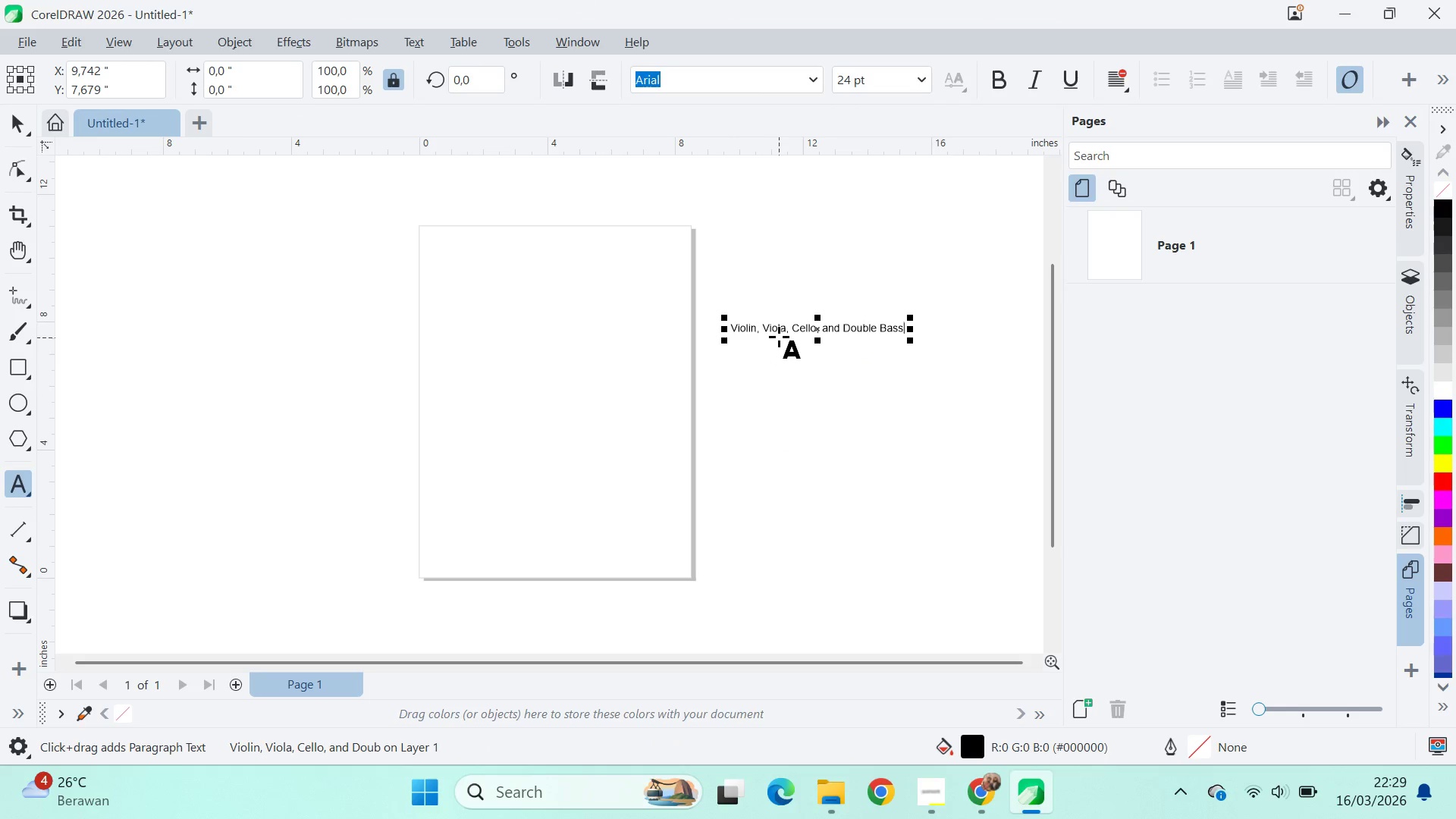 
left_click([764, 325])
 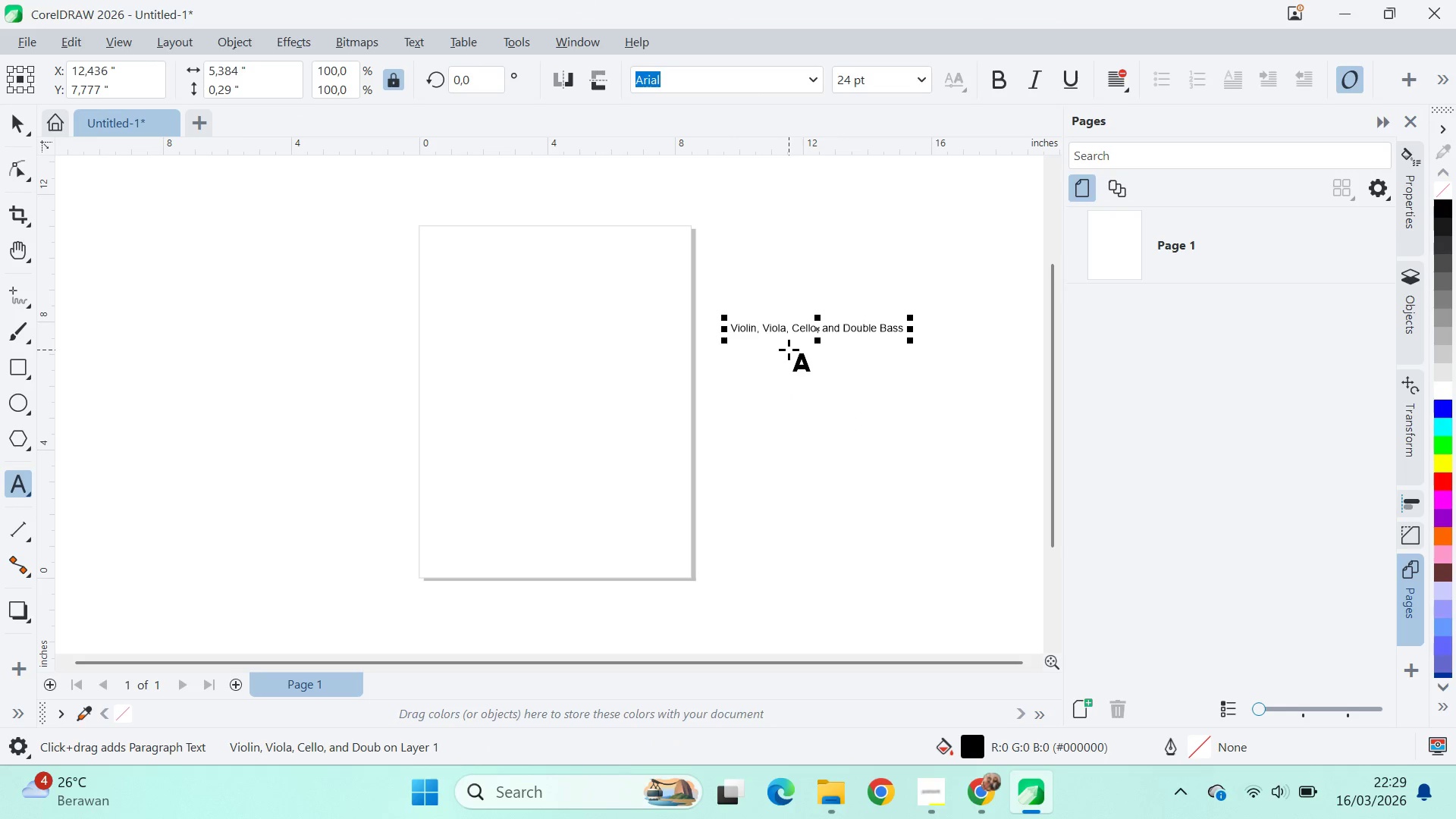 
key(Backspace)
 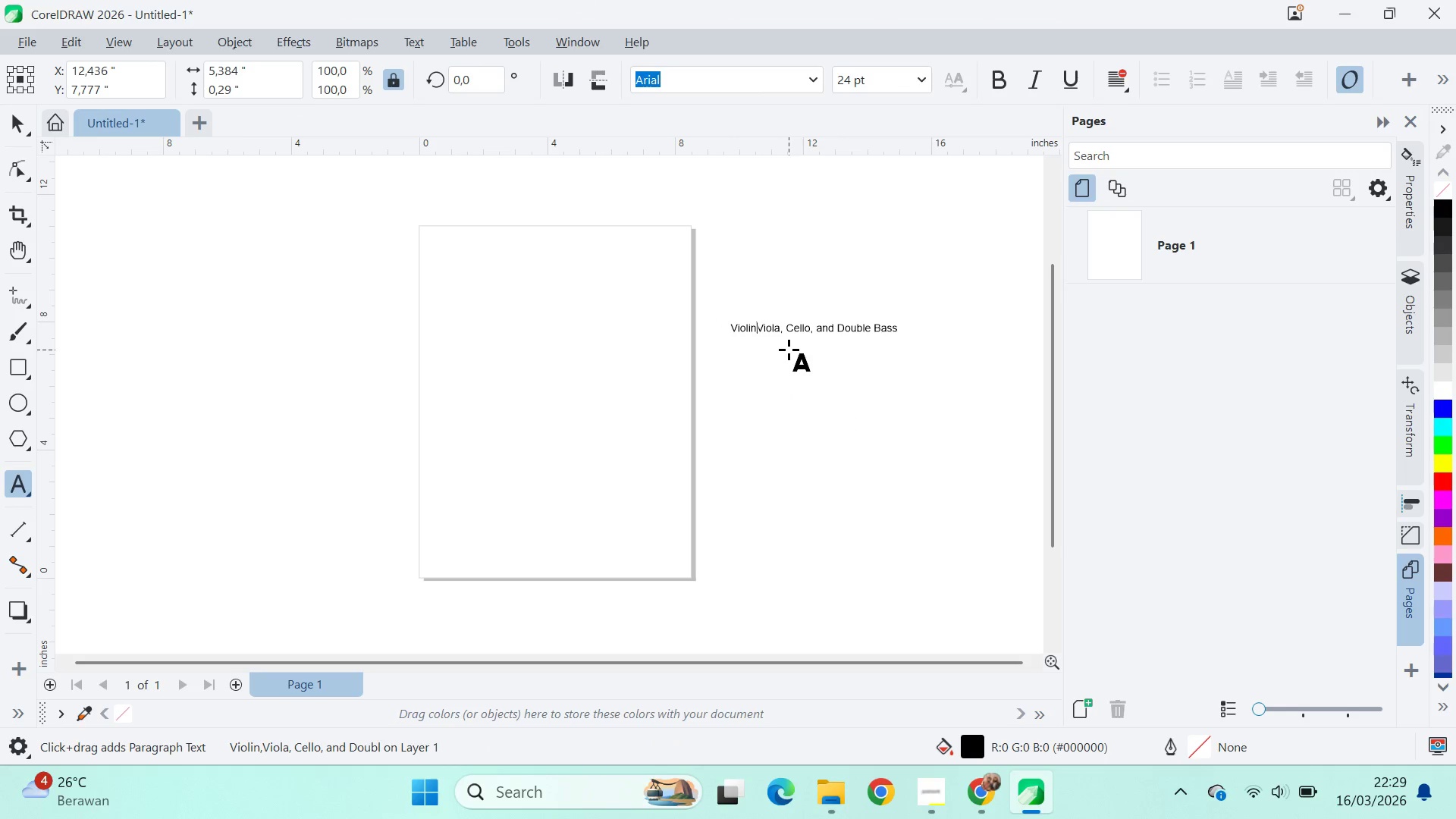 
key(Backspace)
 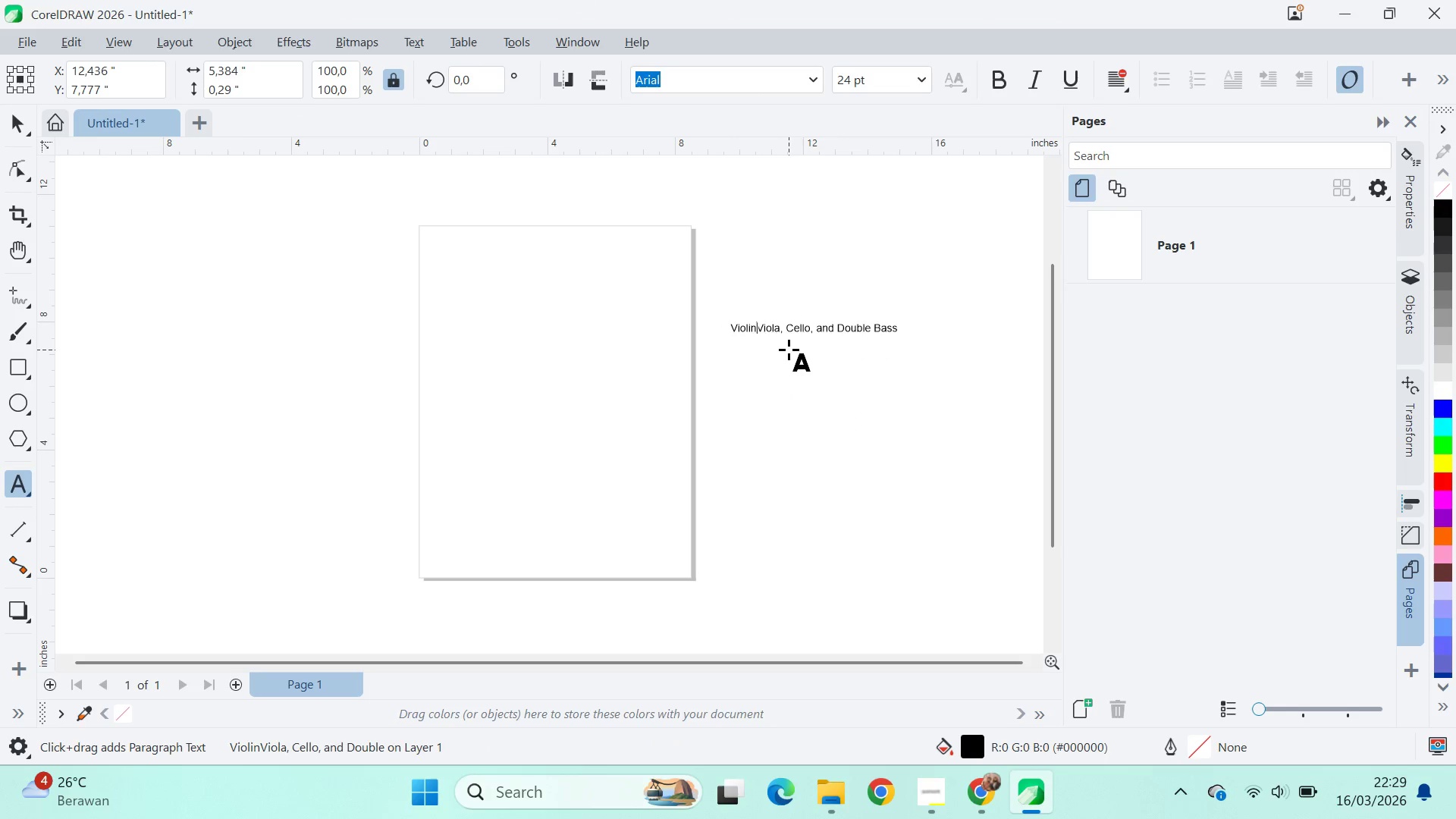 
key(Enter)
 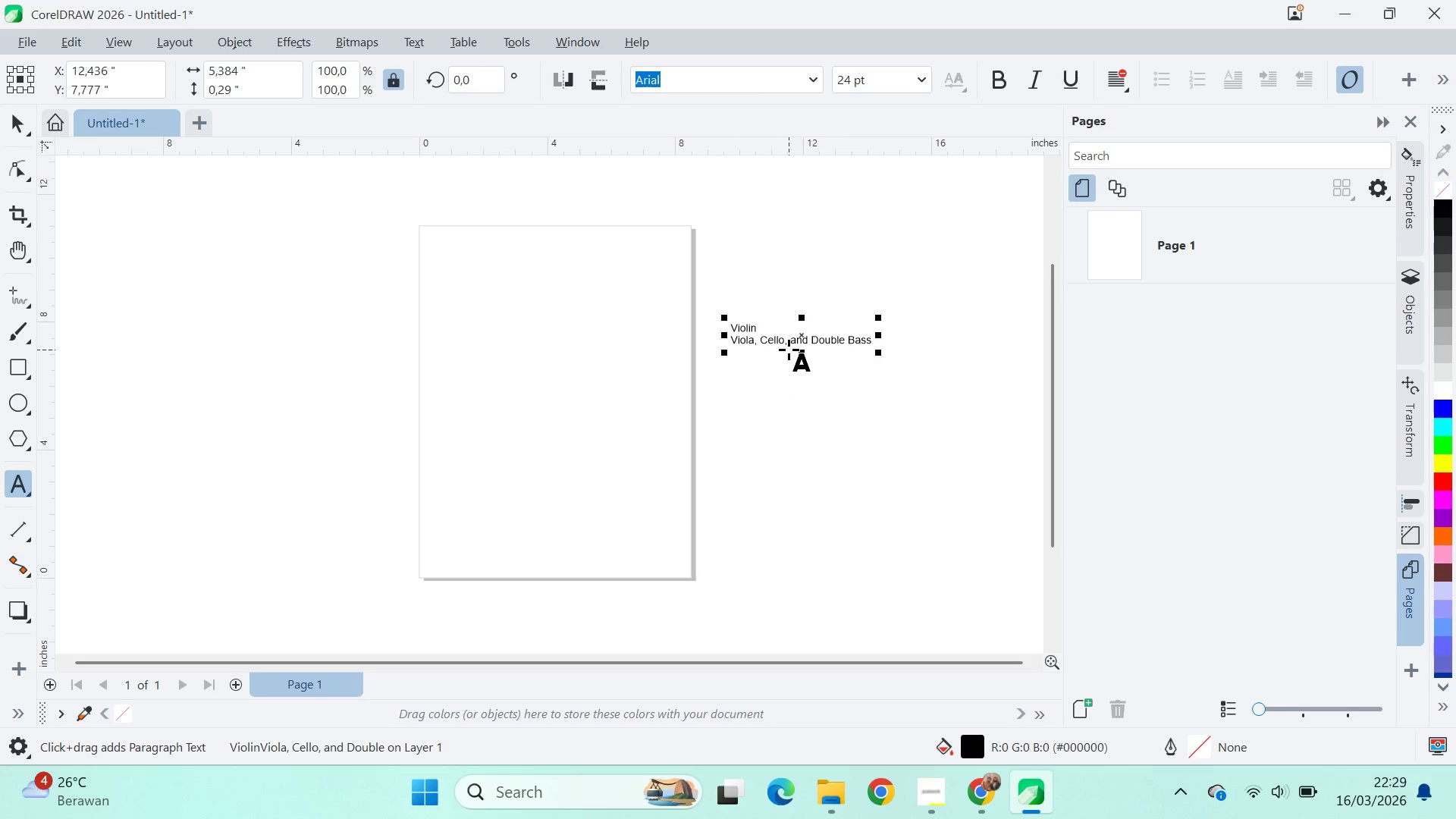 
key(Control+ArrowRight)
 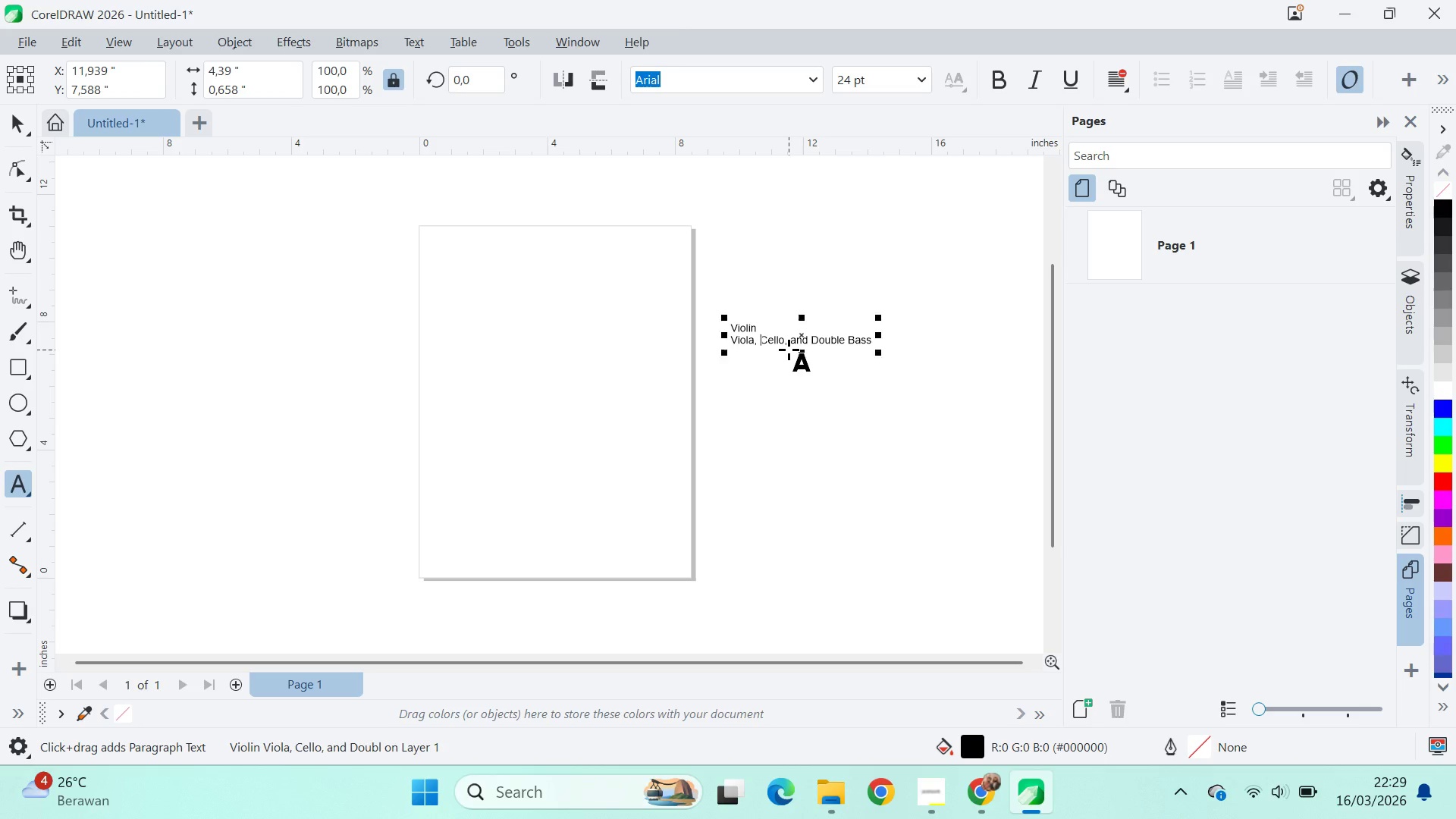 
key(Backspace)
 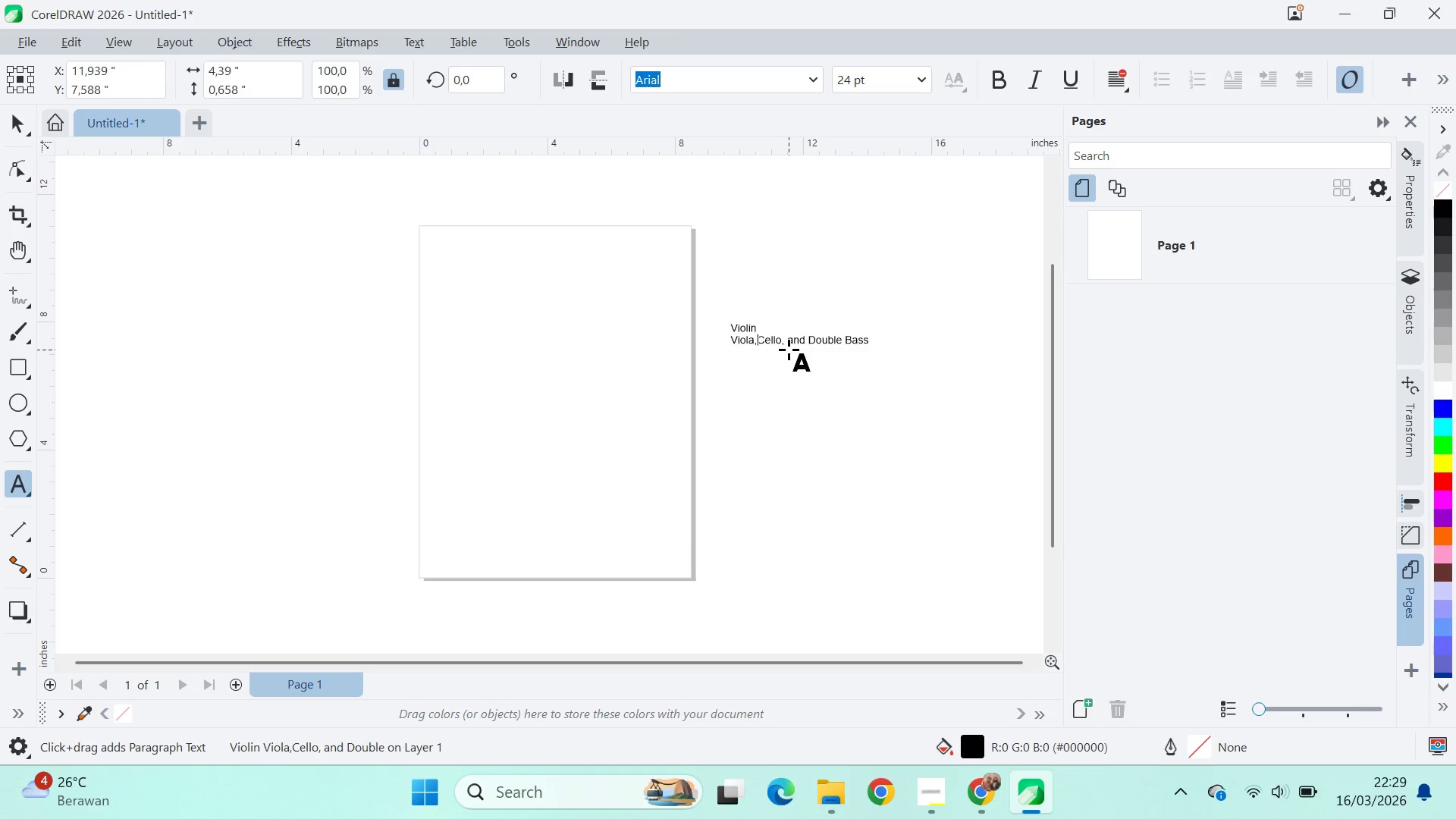 
key(Backspace)
 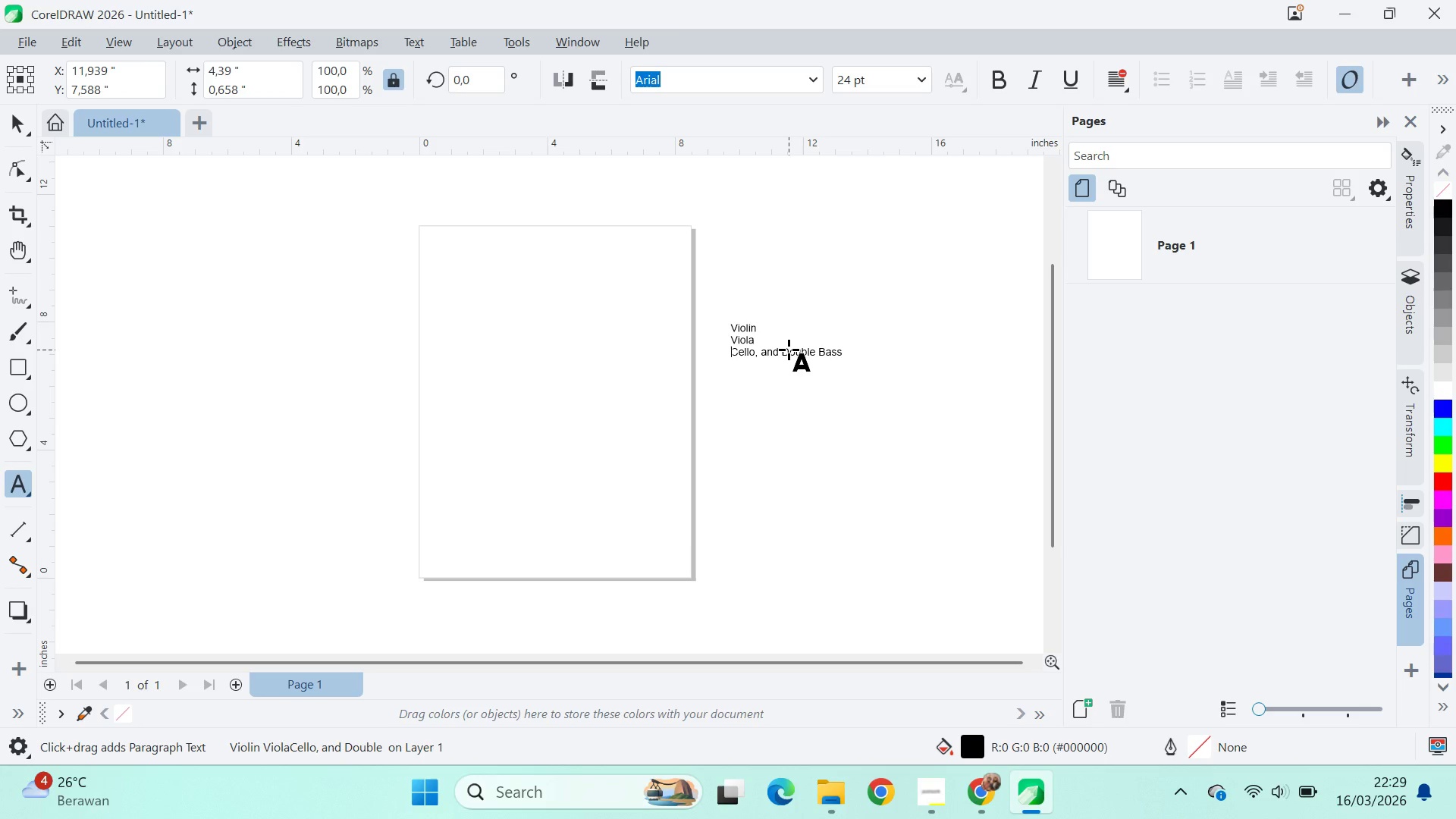 
key(Enter)
 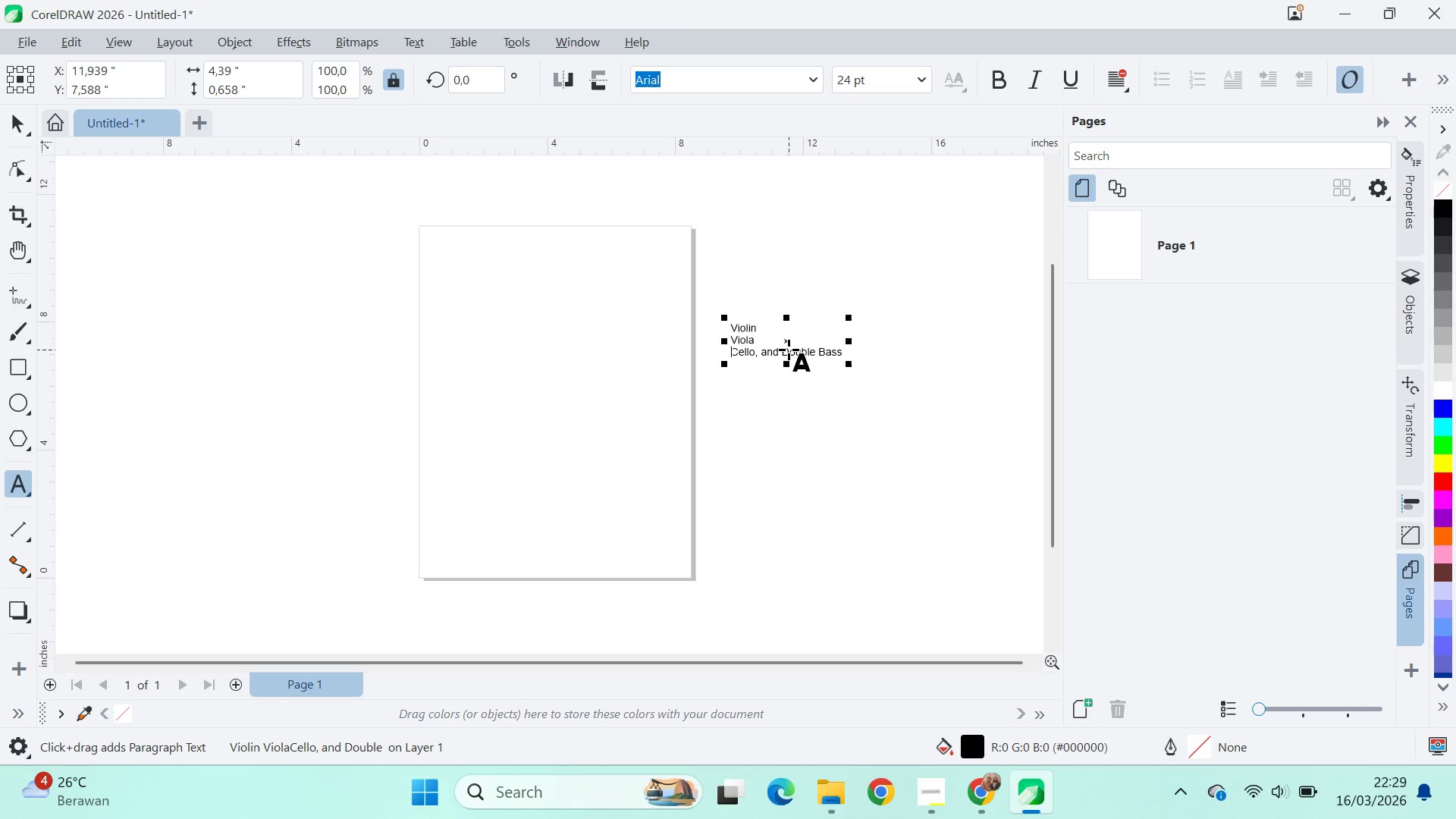 
key(ArrowRight)
 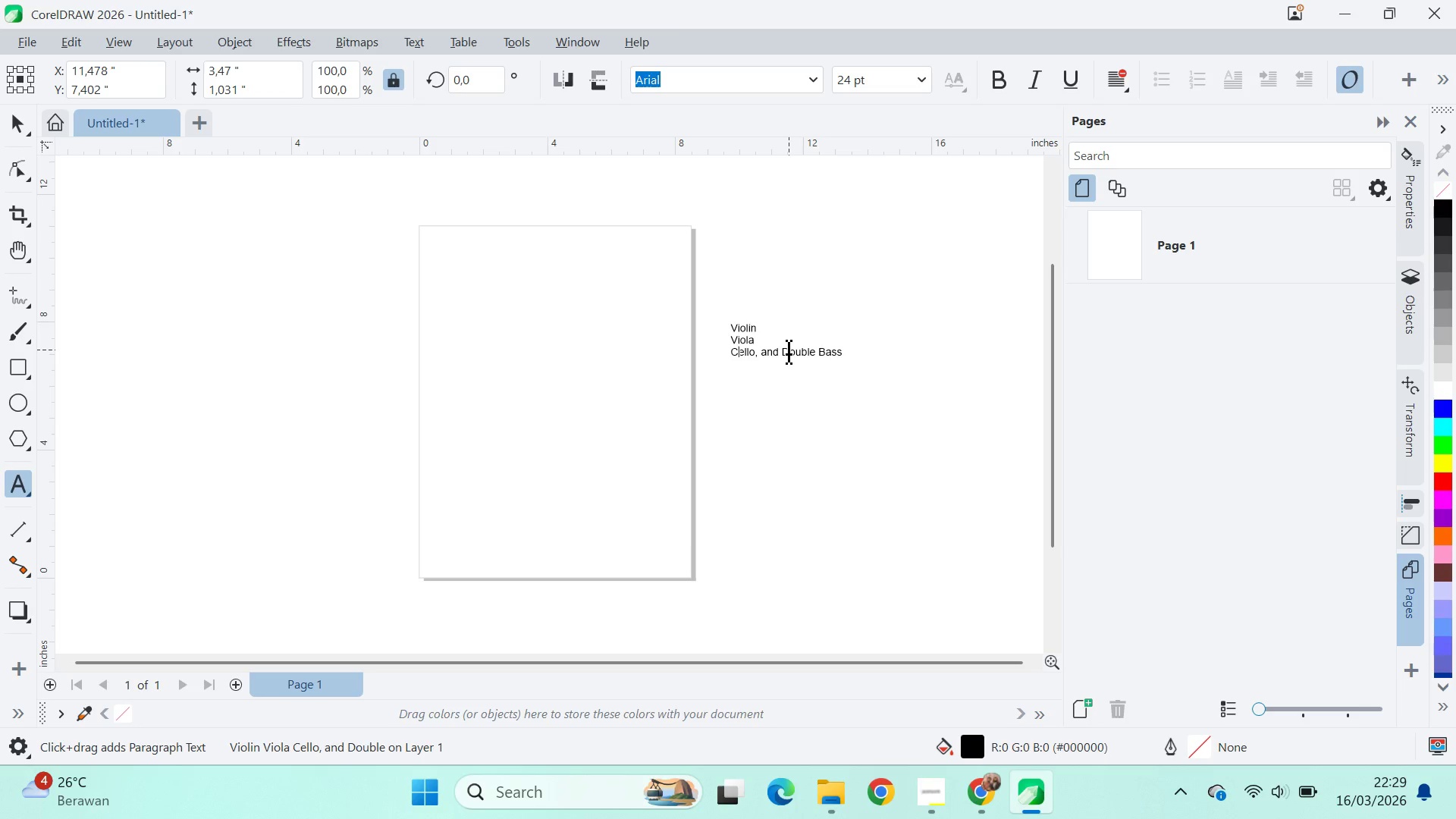 
key(Control+ArrowRight)
 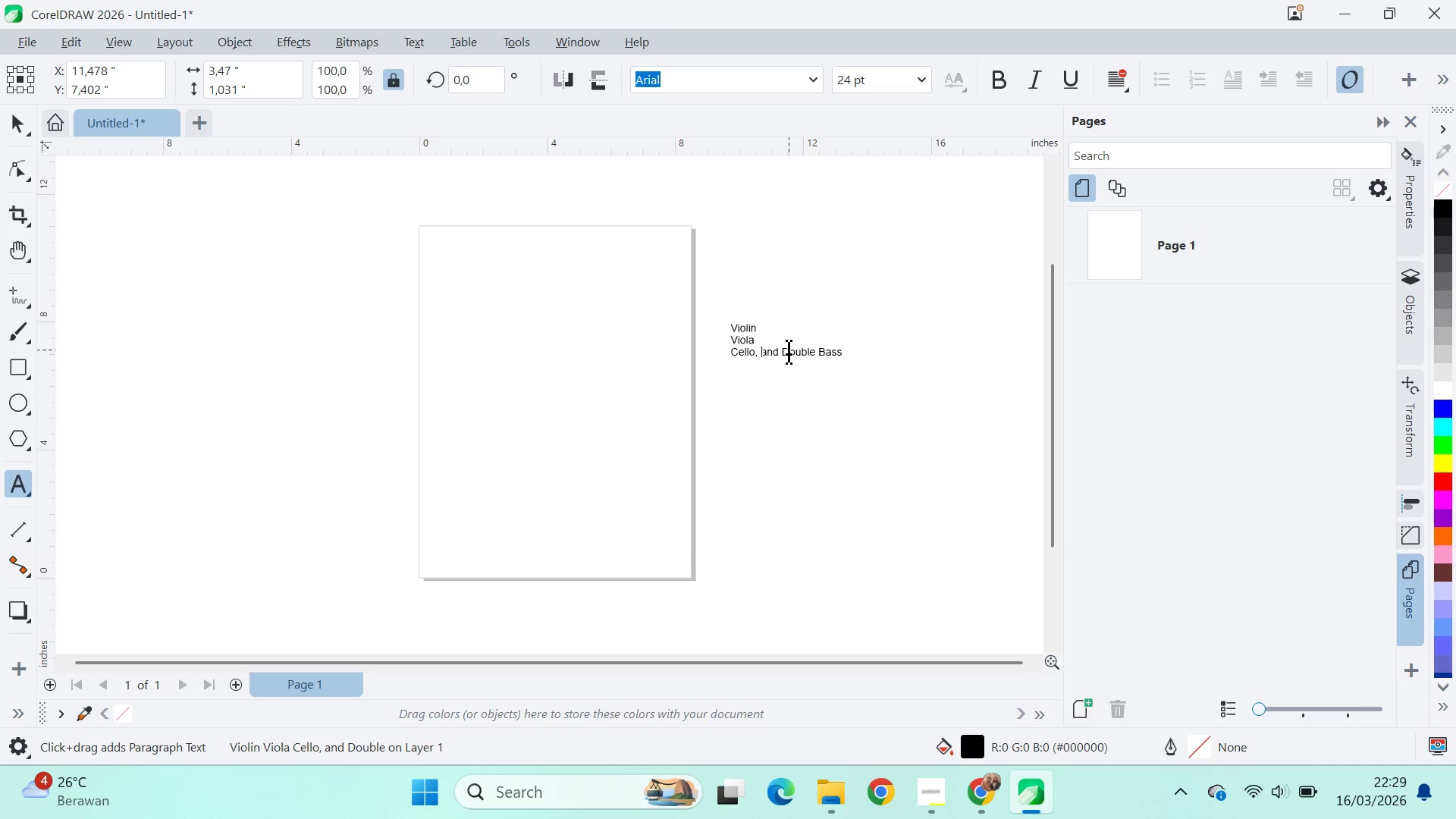 
key(Backspace)
 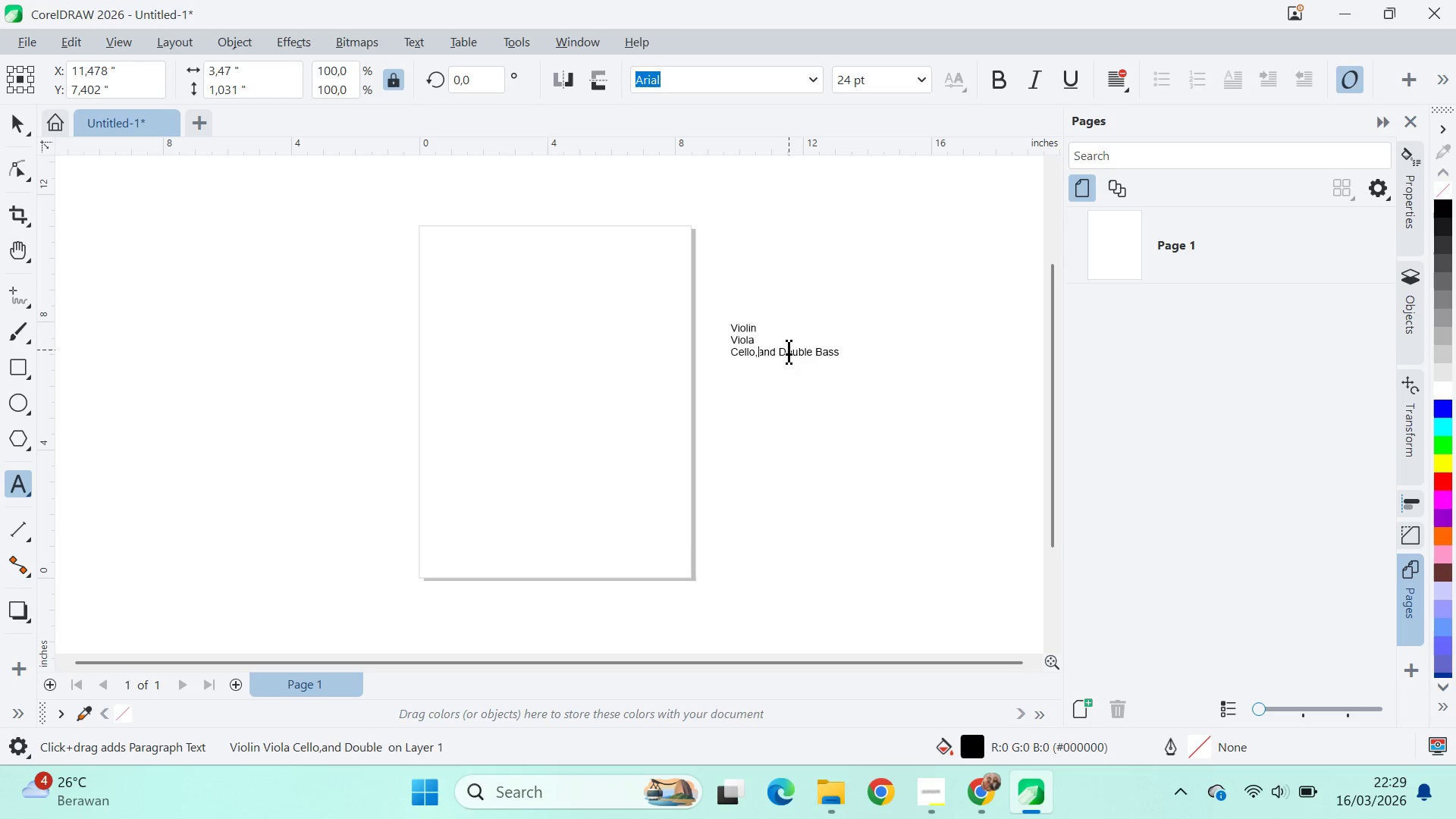 
key(Backspace)
 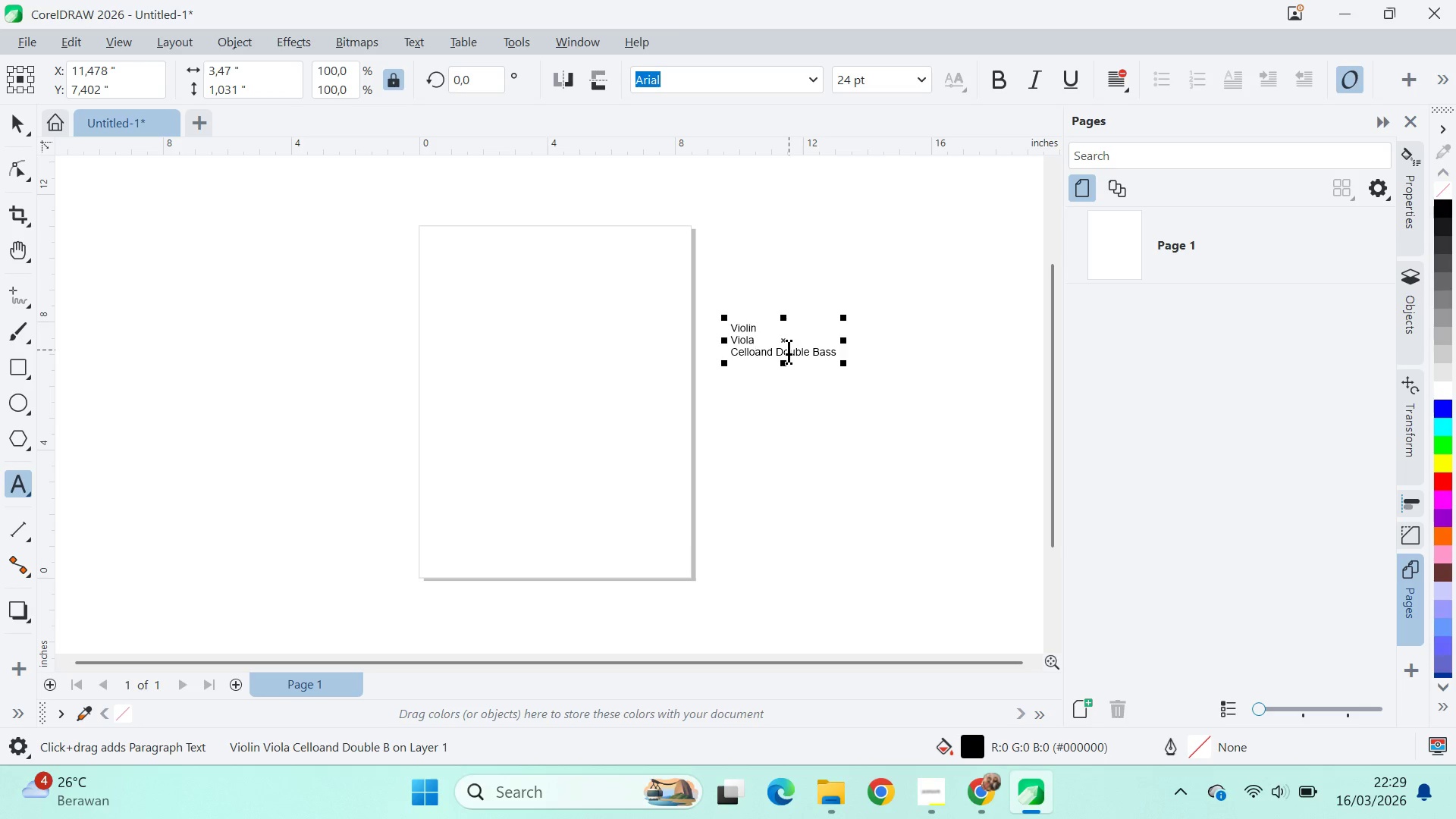 
key(Control+ArrowRight)
 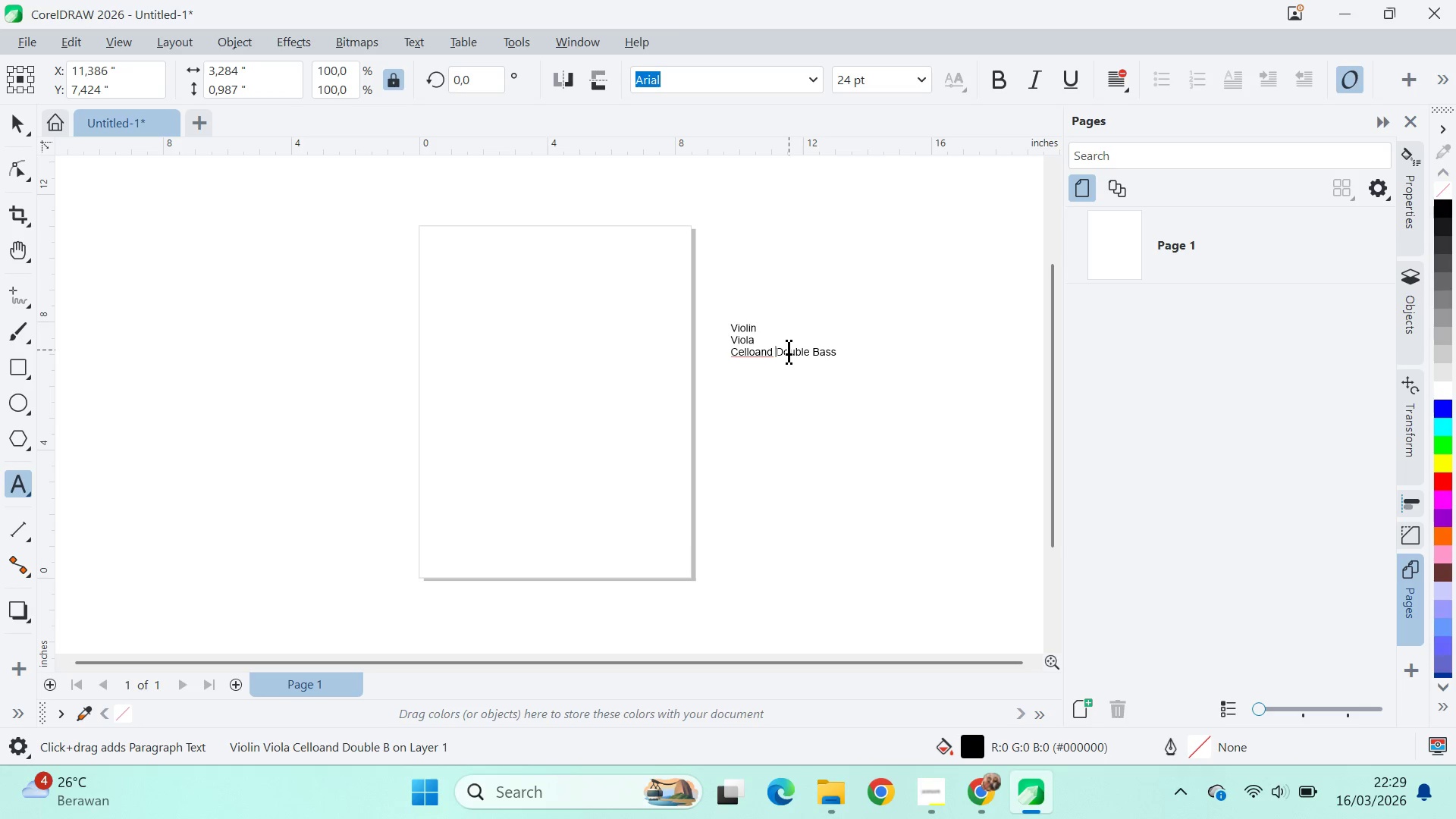 
key(Control+ControlLeft)
 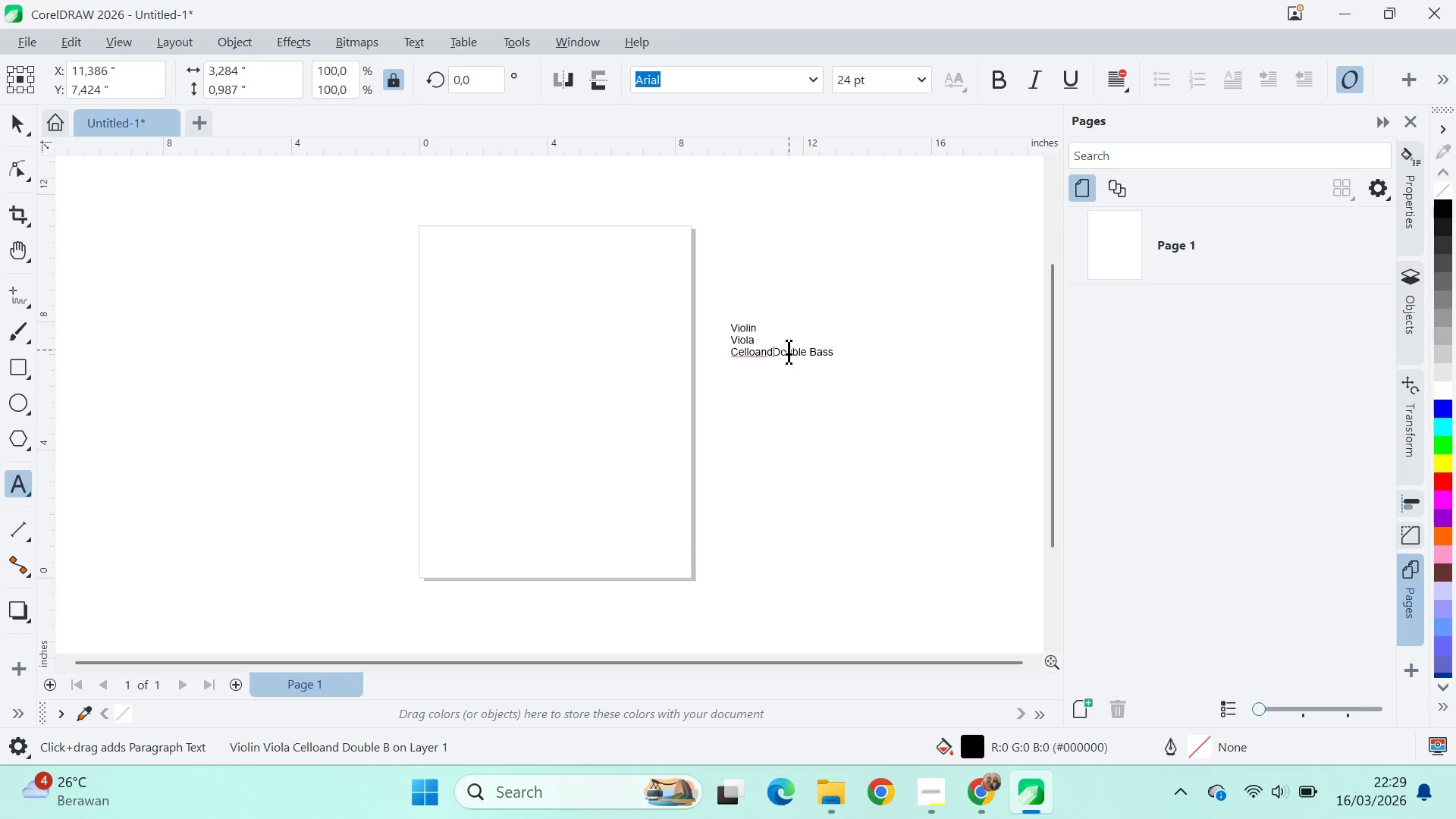 
key(Backspace)
 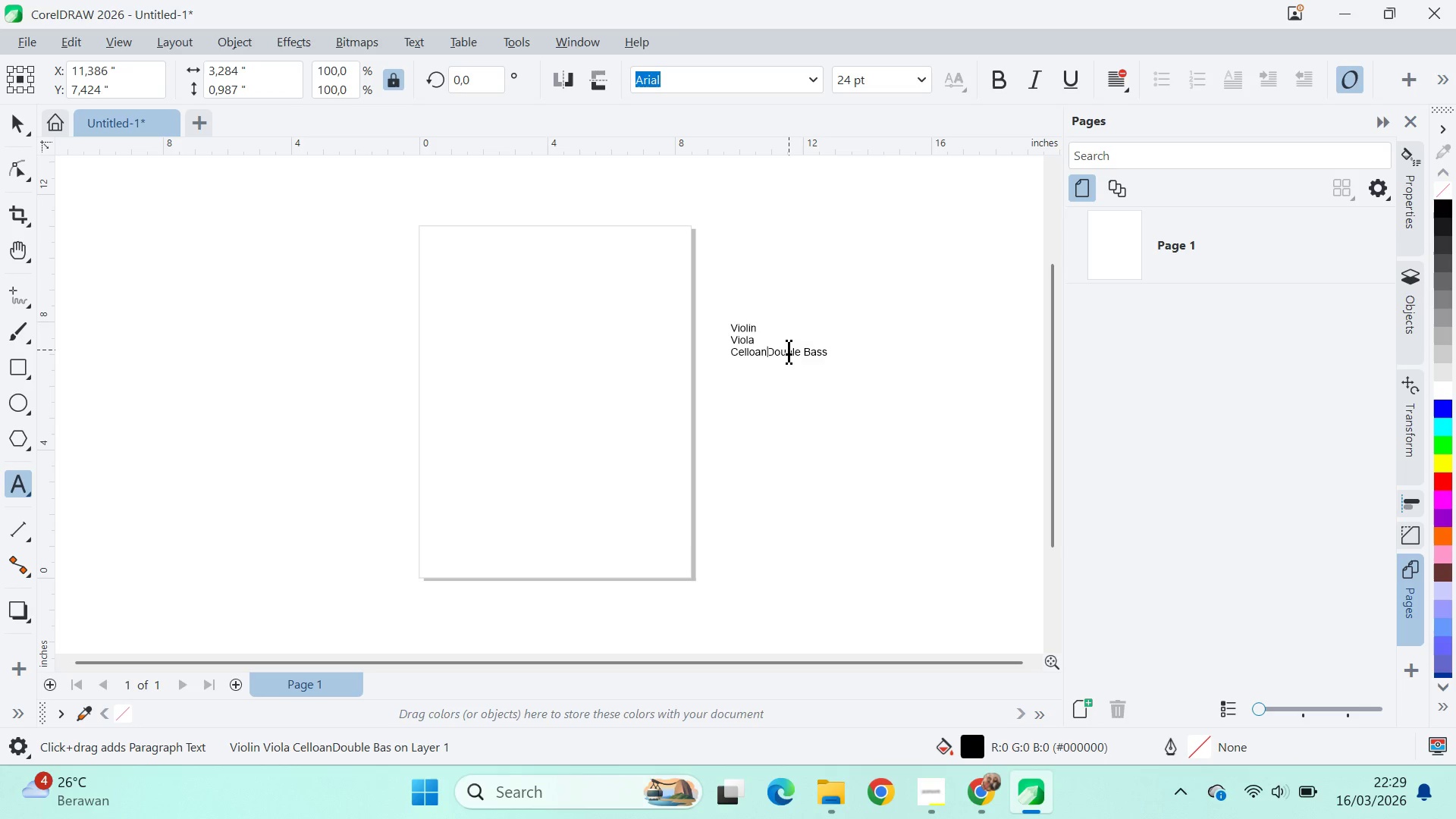 
key(Backspace)
 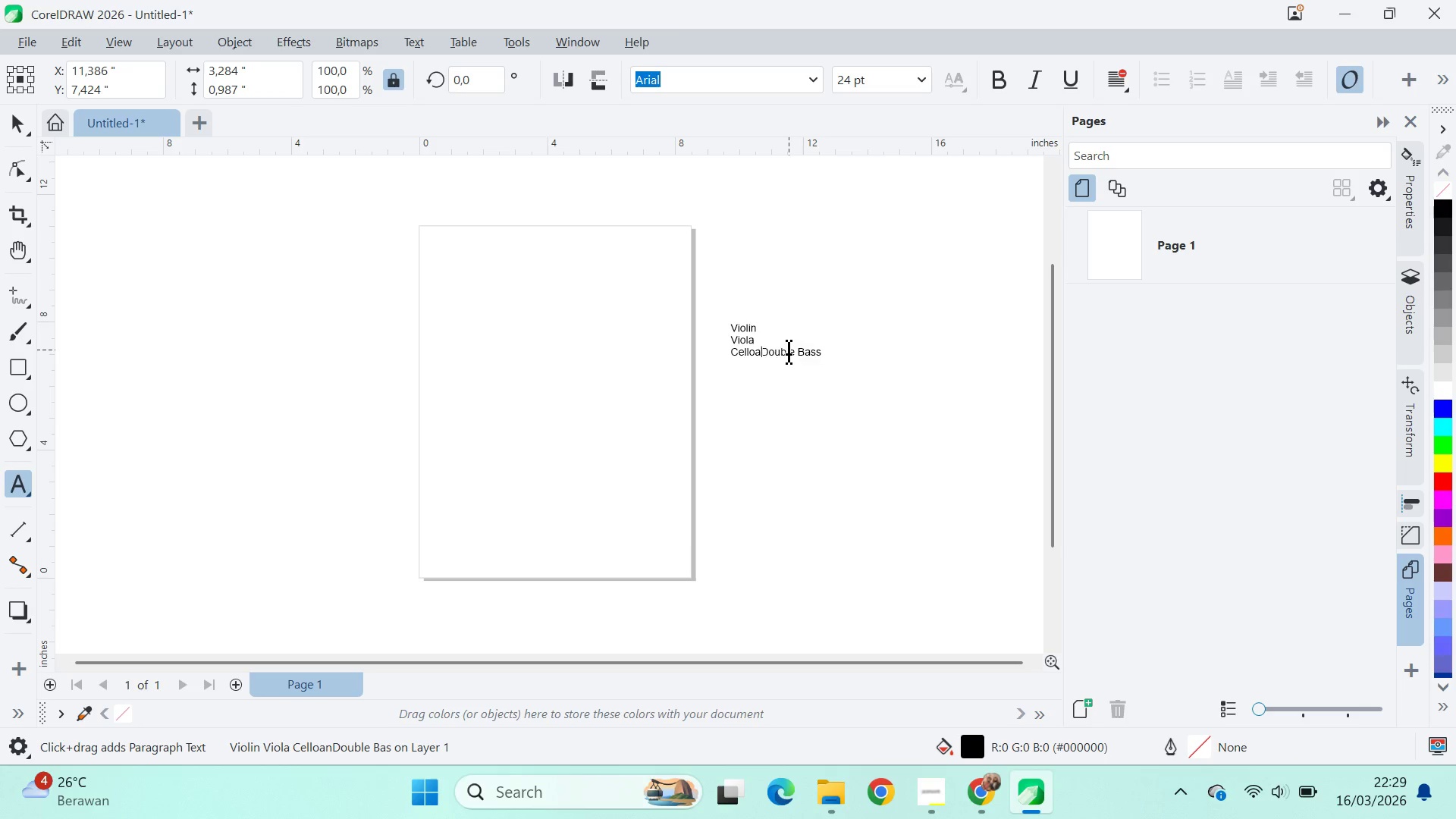 
key(Backspace)
 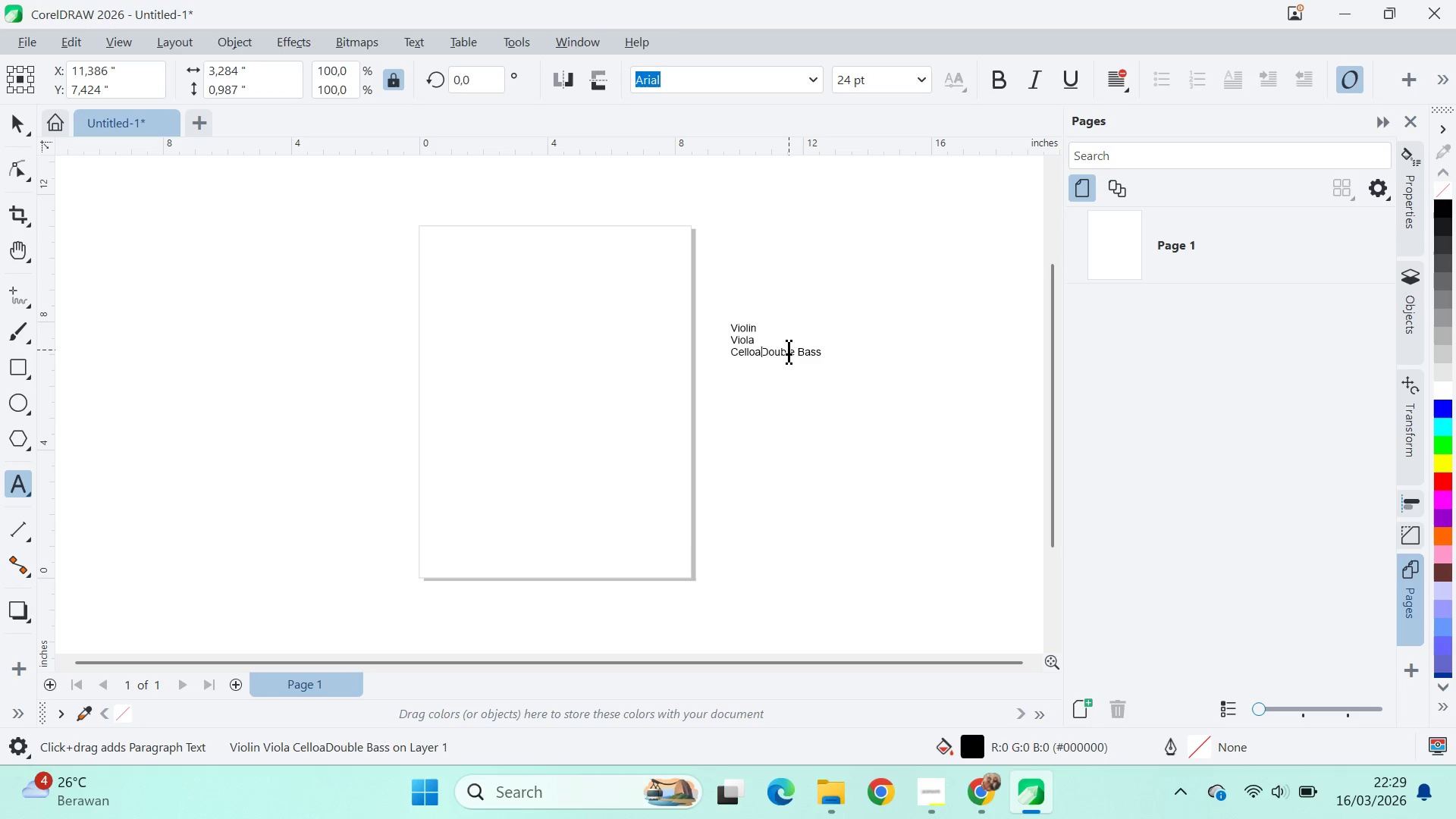 
key(Backspace)
 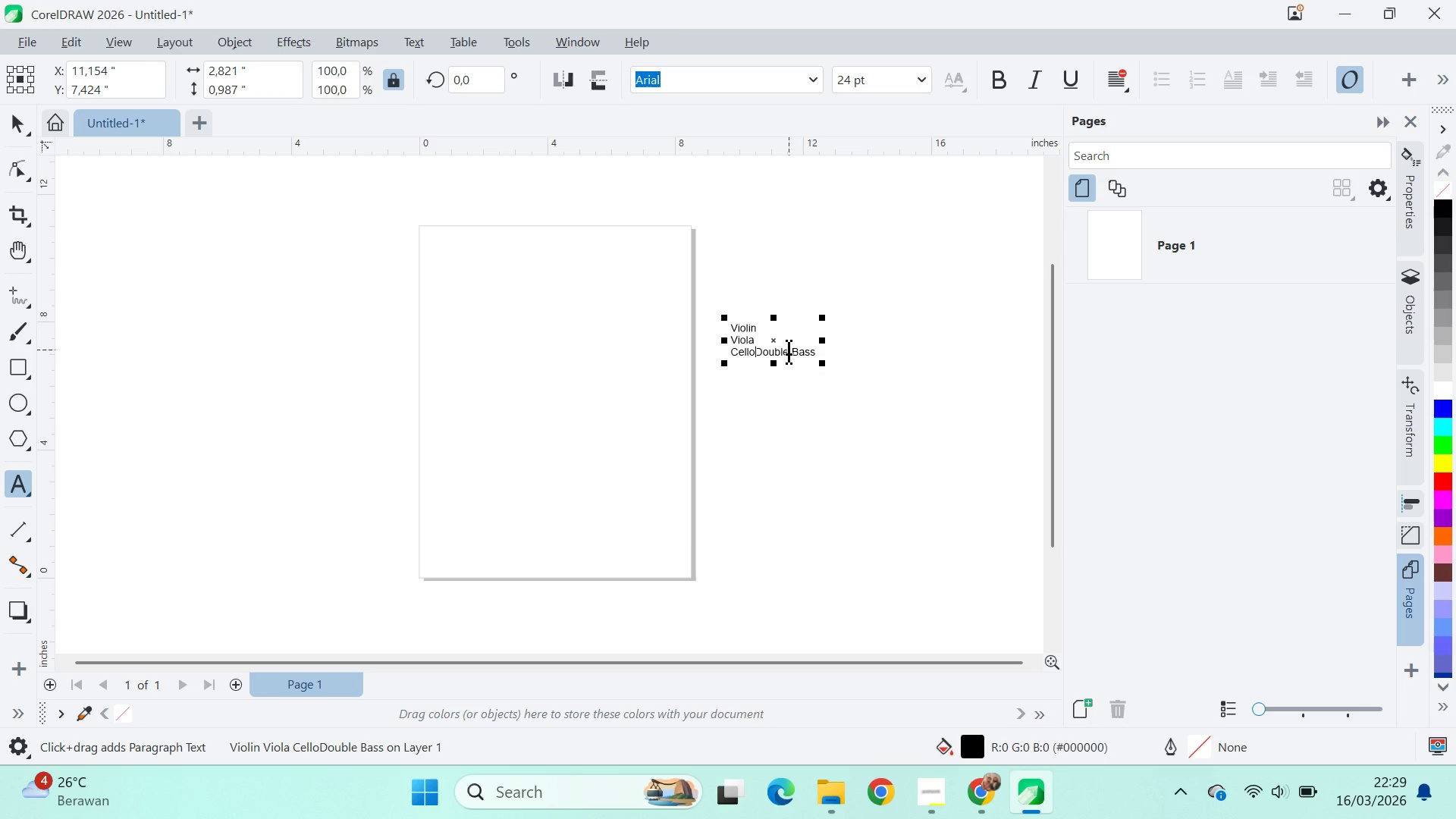 
key(Enter)
 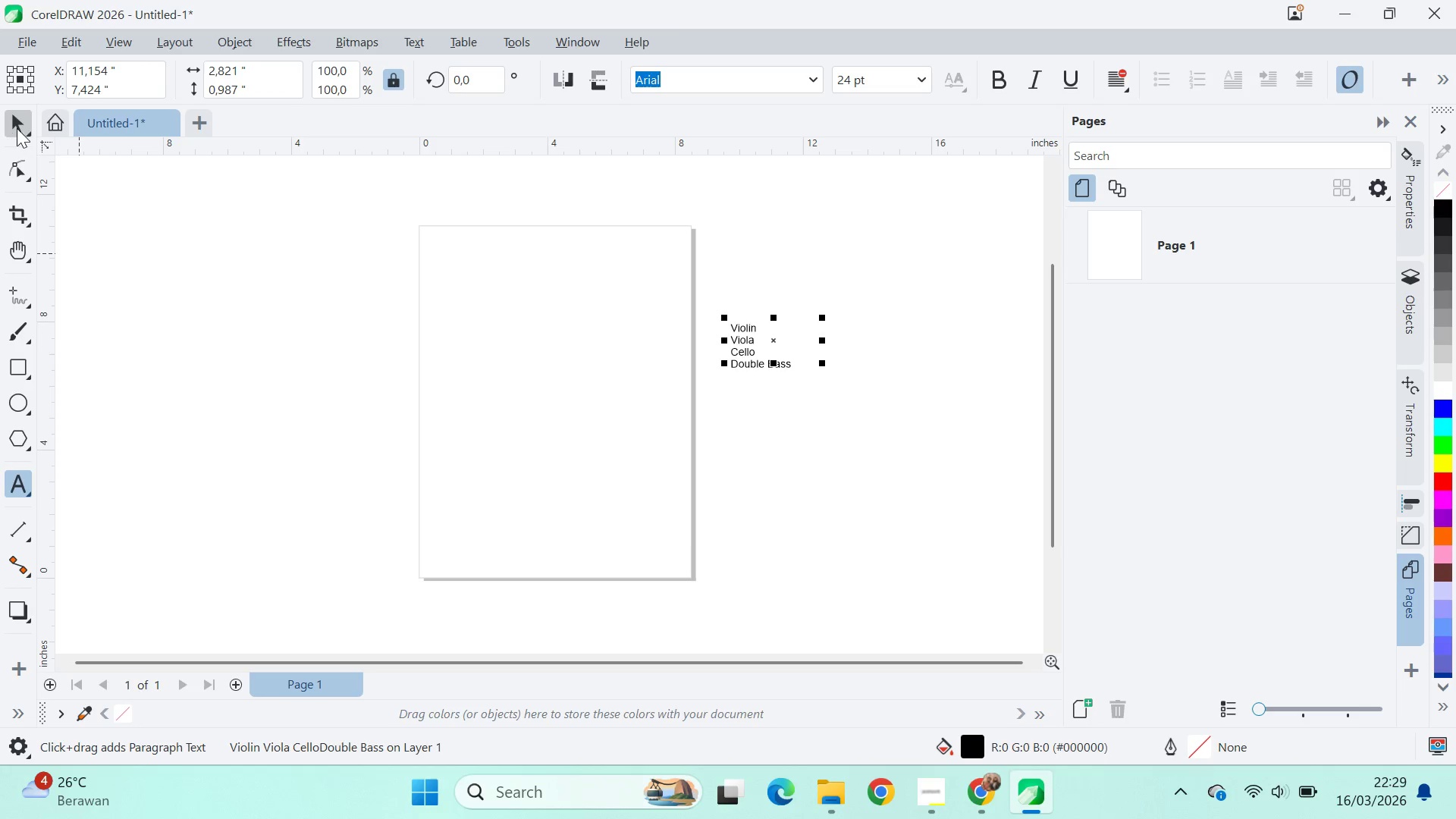 
left_click([447, 422])
 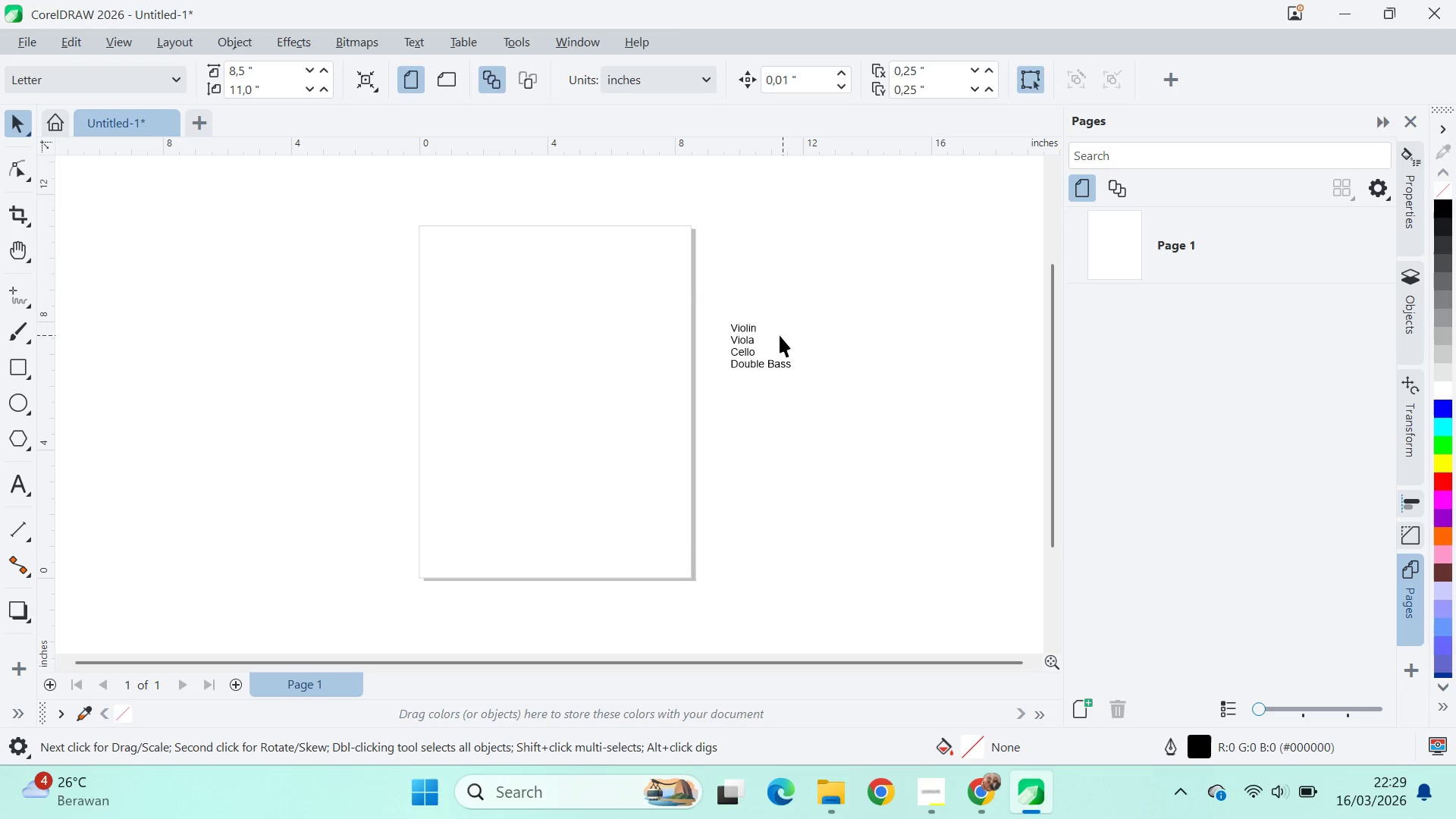 
left_click([752, 349])
 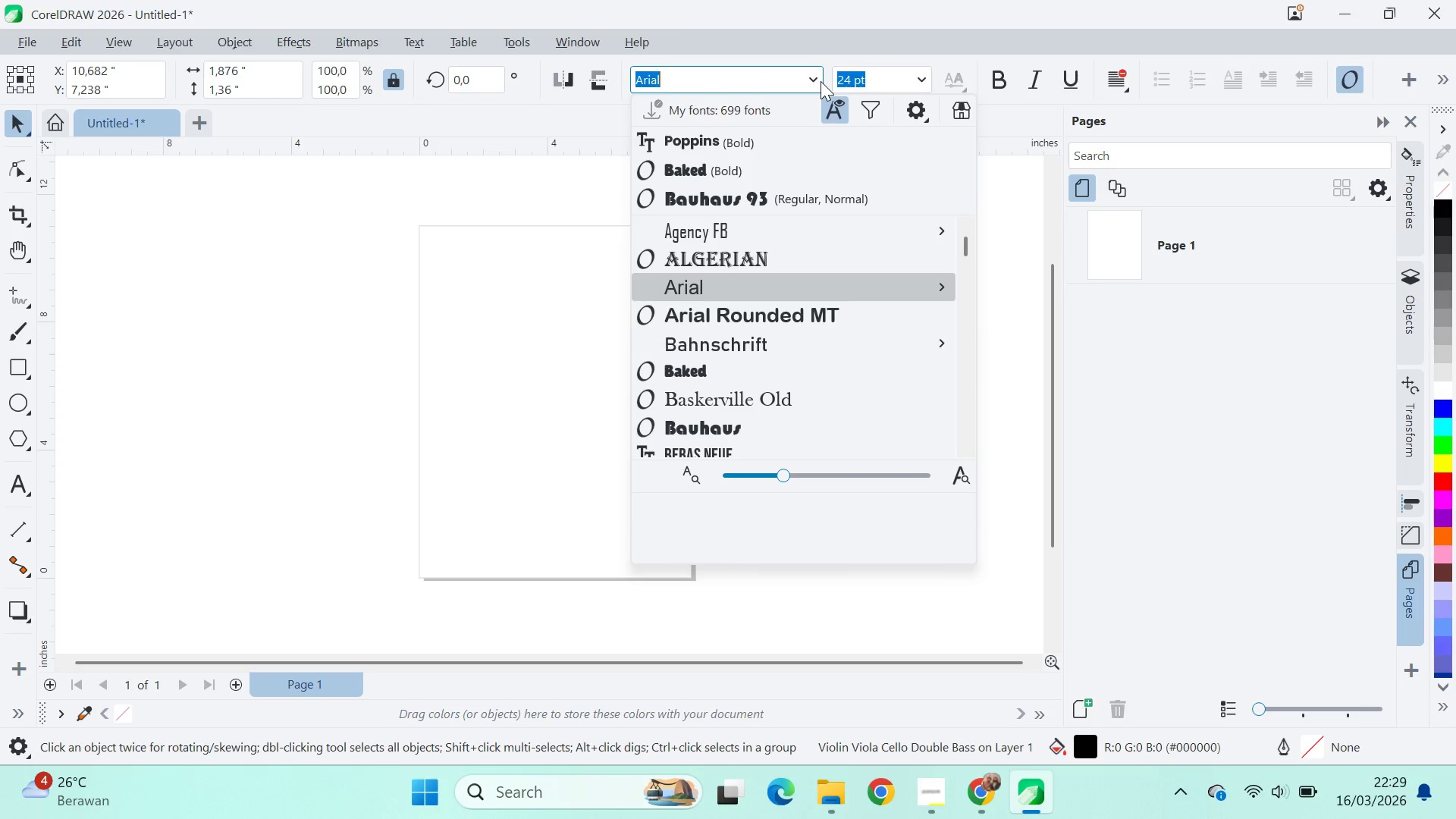 
double_click([820, 80])
 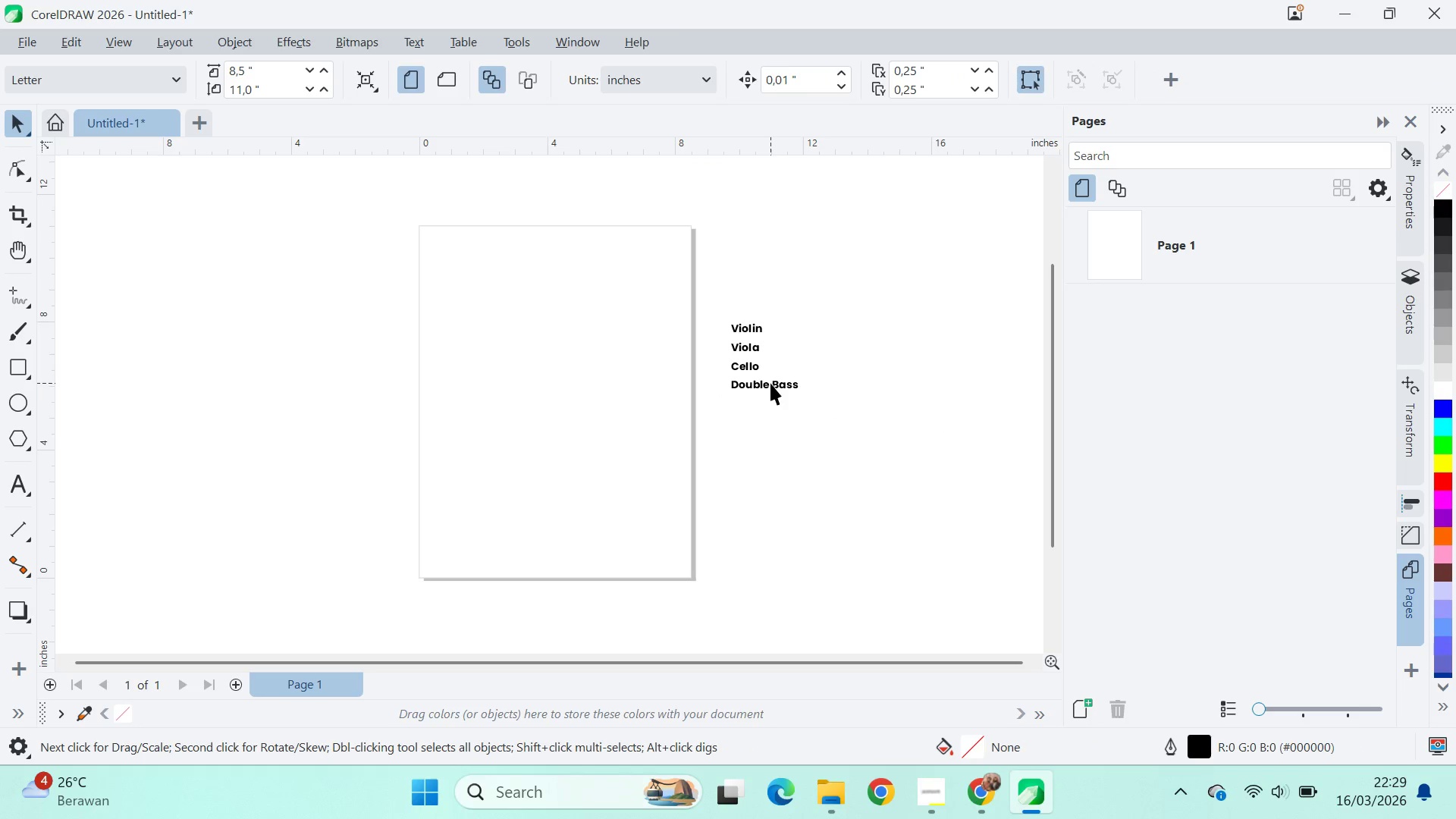 
key(Alt+AltLeft)
 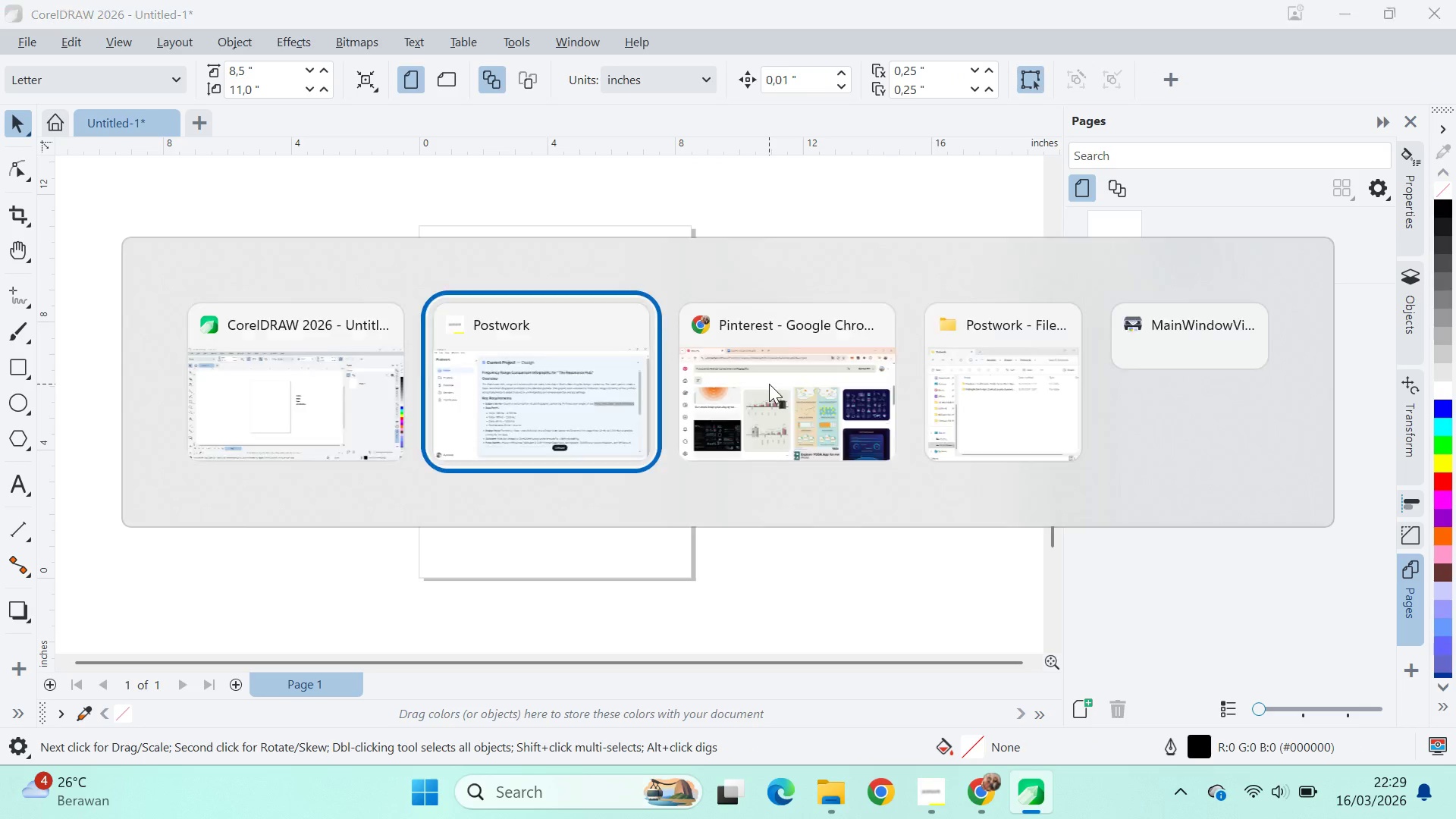 
key(Alt+Tab)